 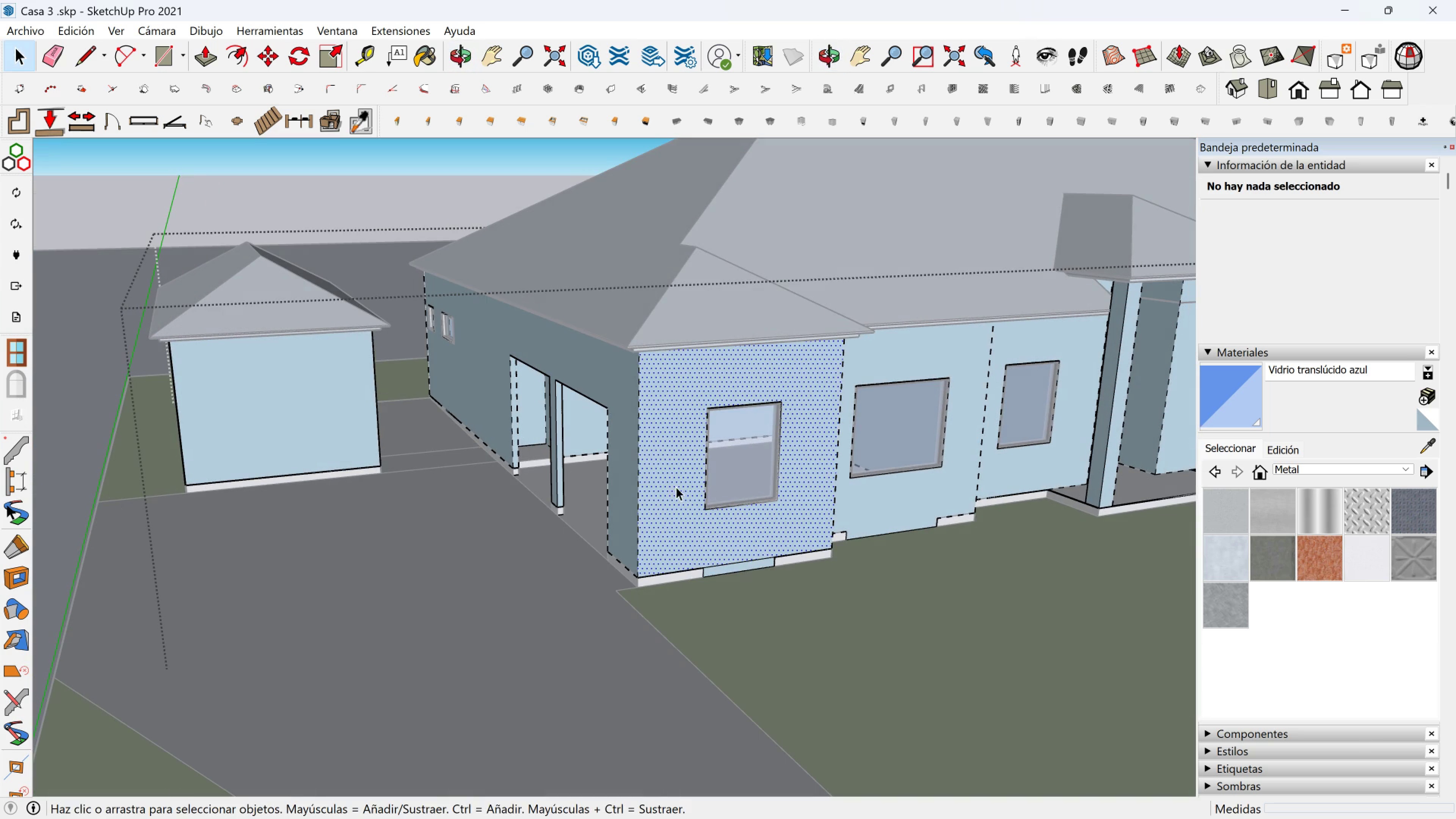 
left_click([1308, 464])
 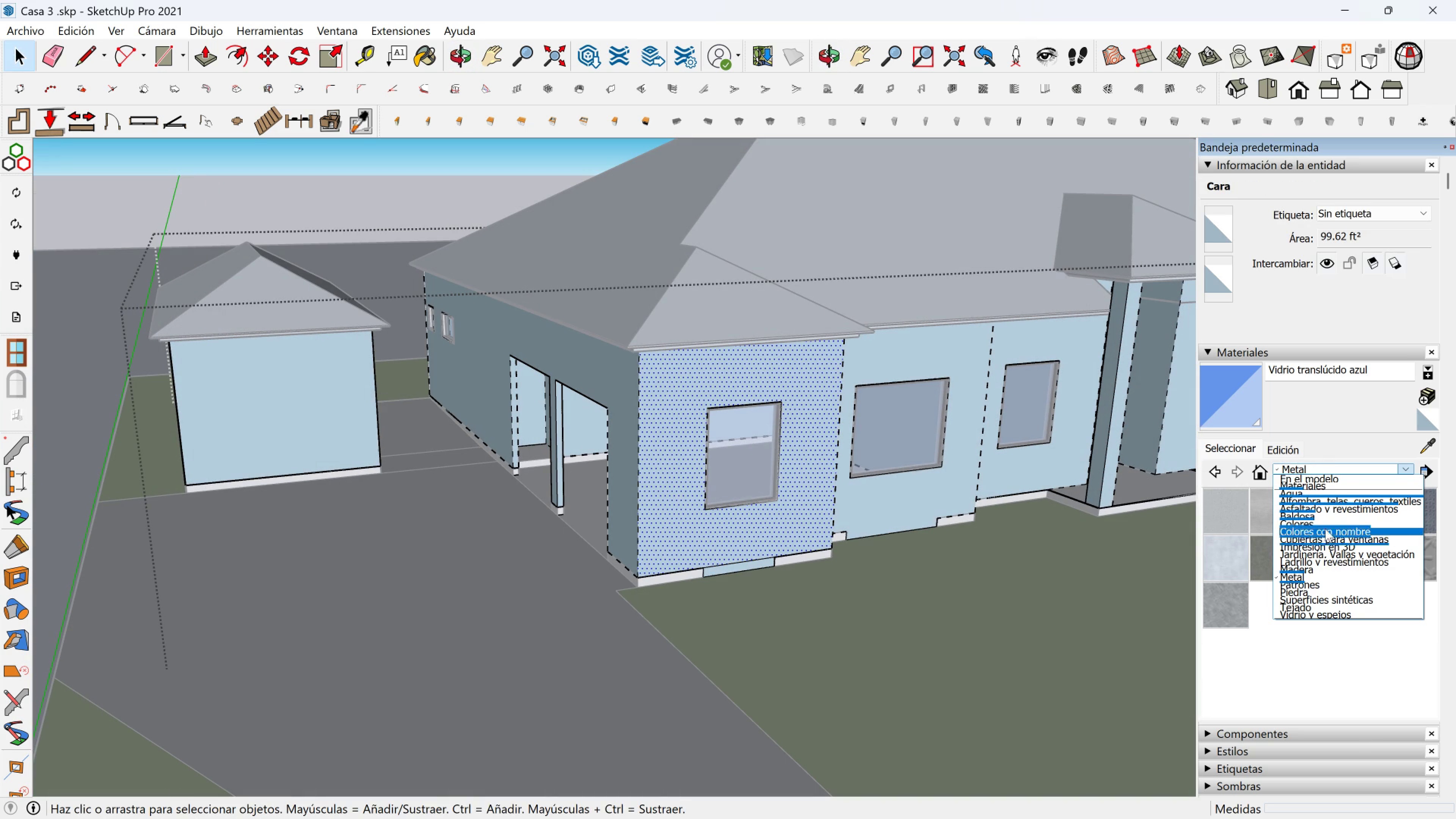 
mouse_move([1321, 557])
 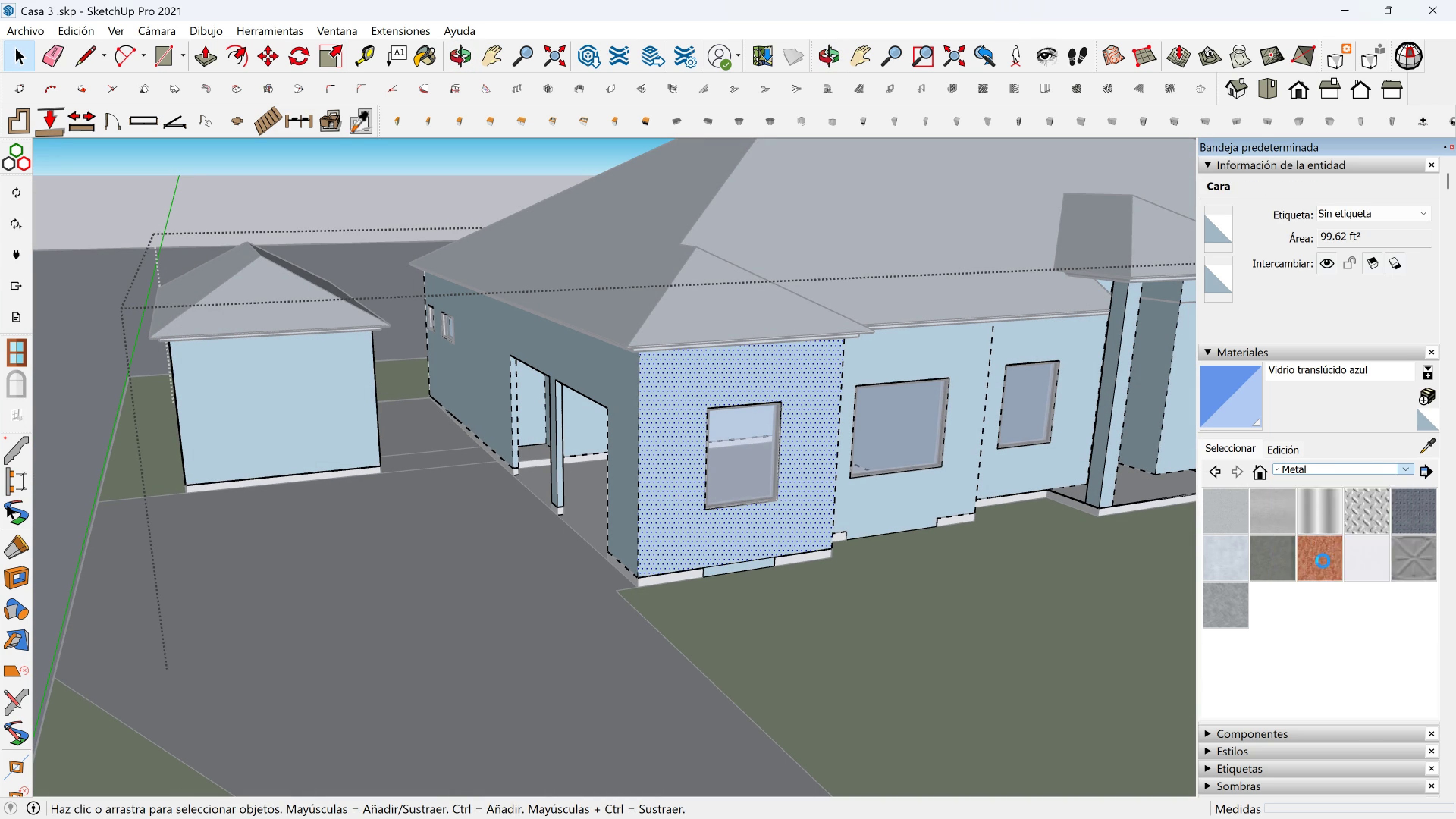 
left_click([1323, 561])
 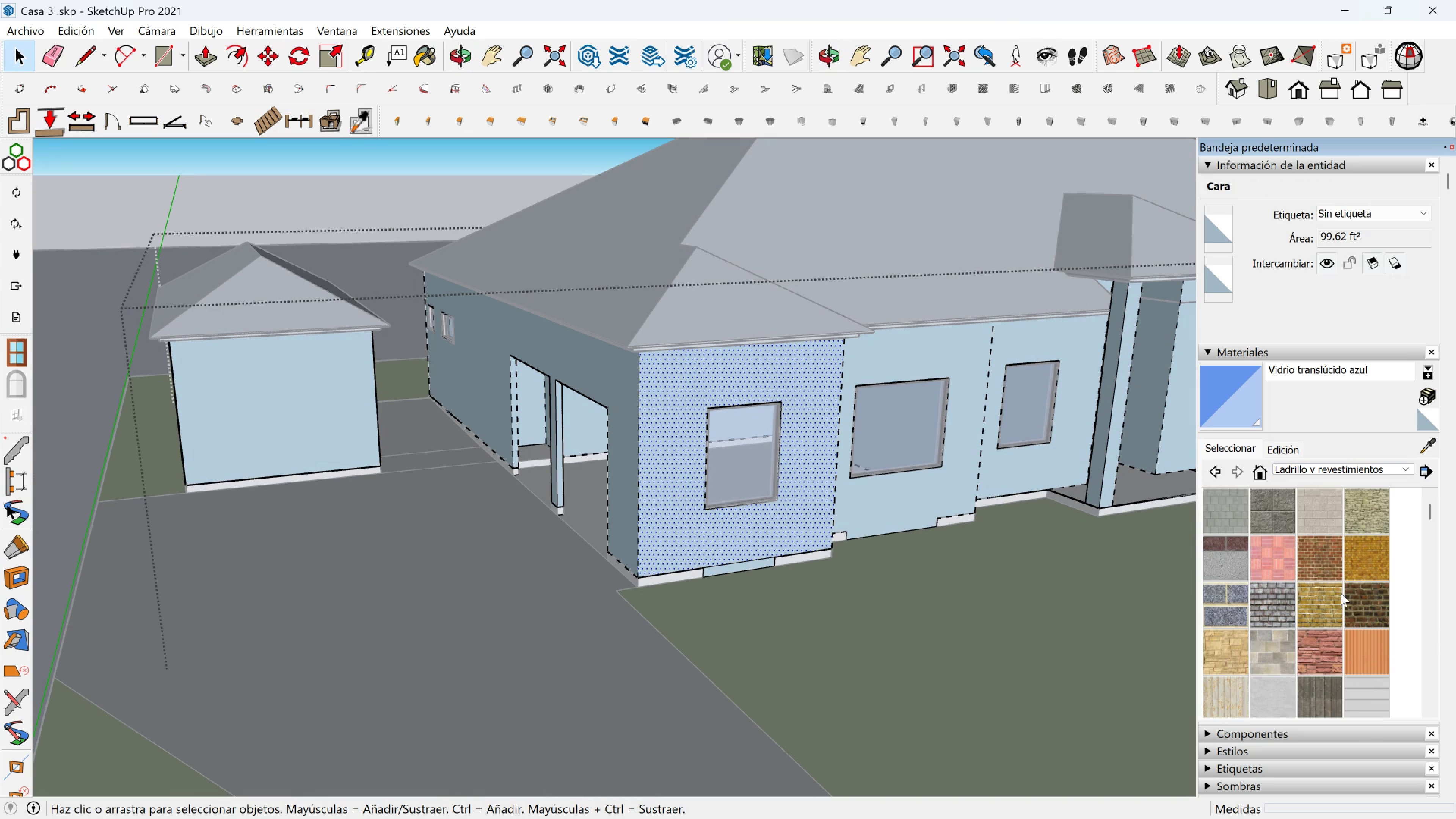 
scroll: coordinate [1321, 618], scroll_direction: down, amount: 1.0
 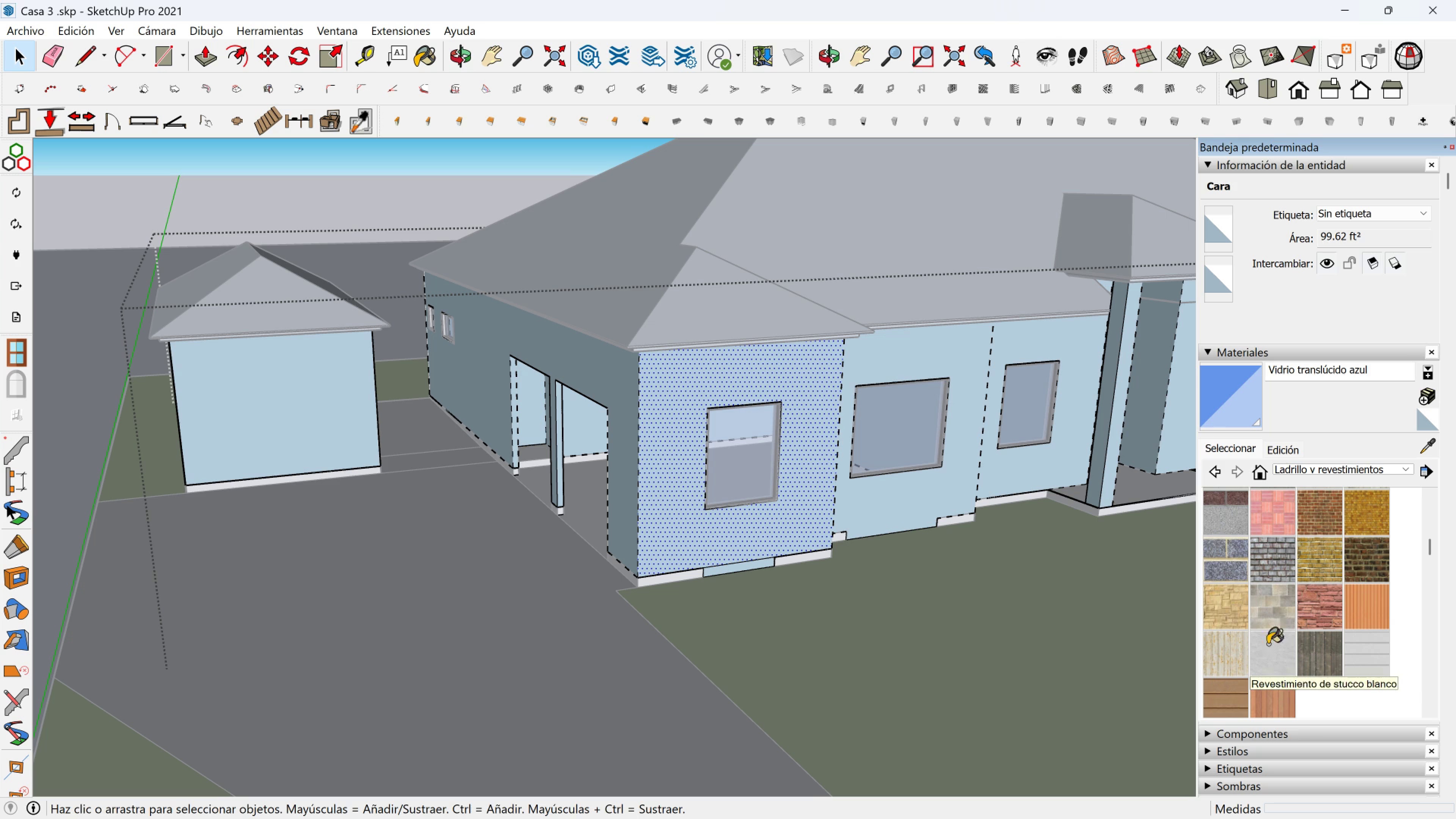 
left_click([1268, 644])